 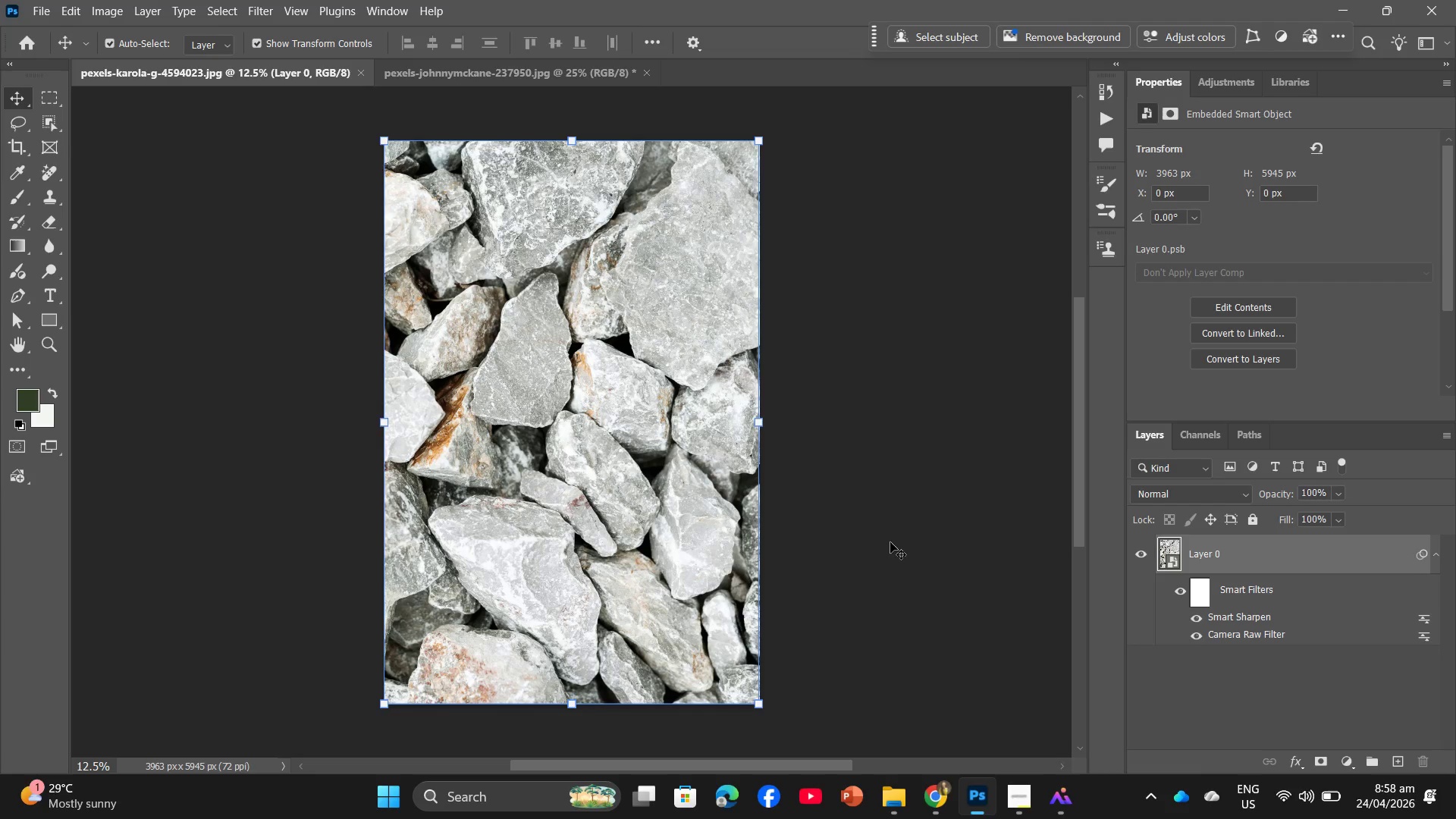 
left_click([554, 77])
 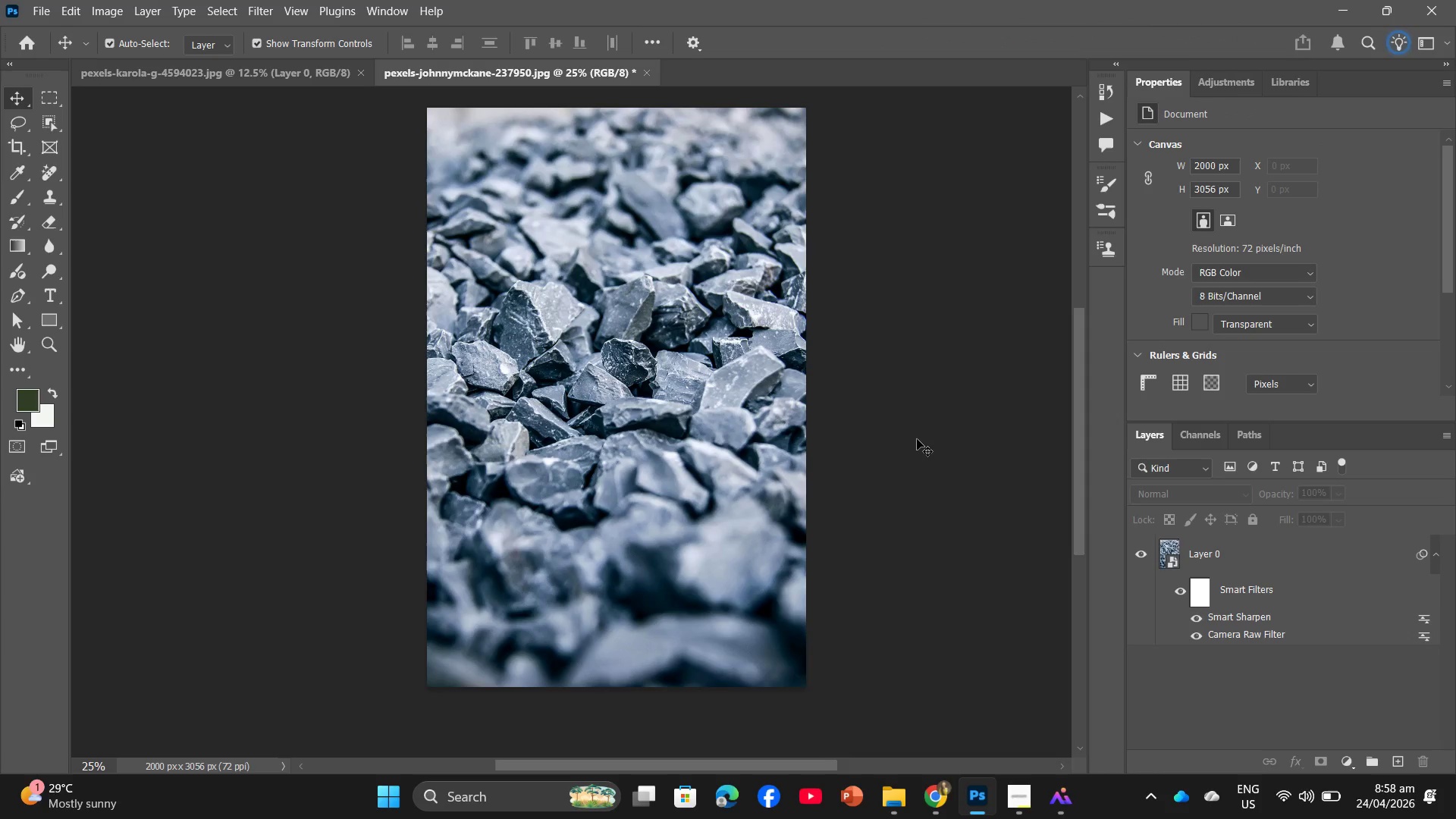 
key(Alt+Control+Shift+W)
 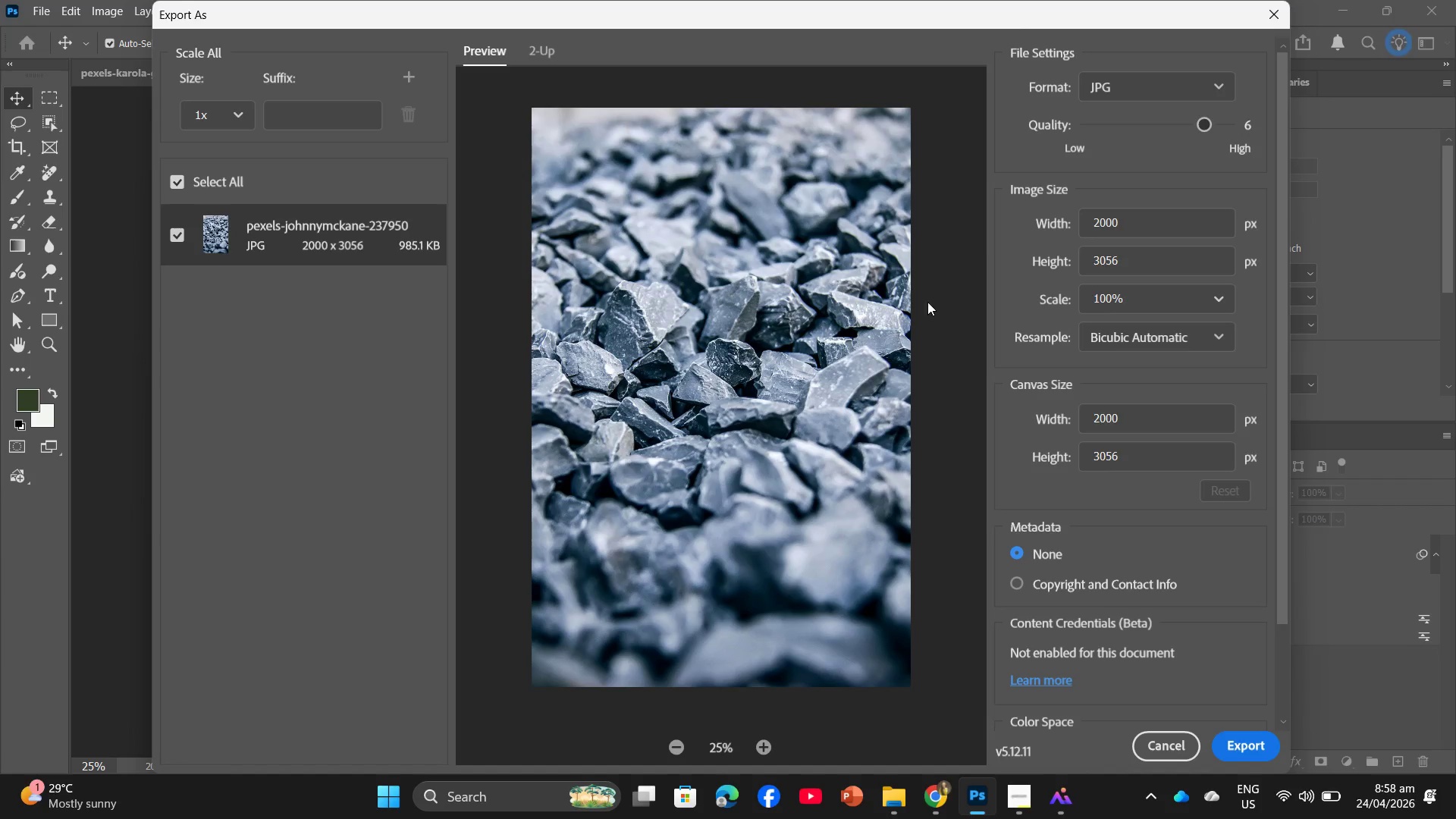 
wait(5.73)
 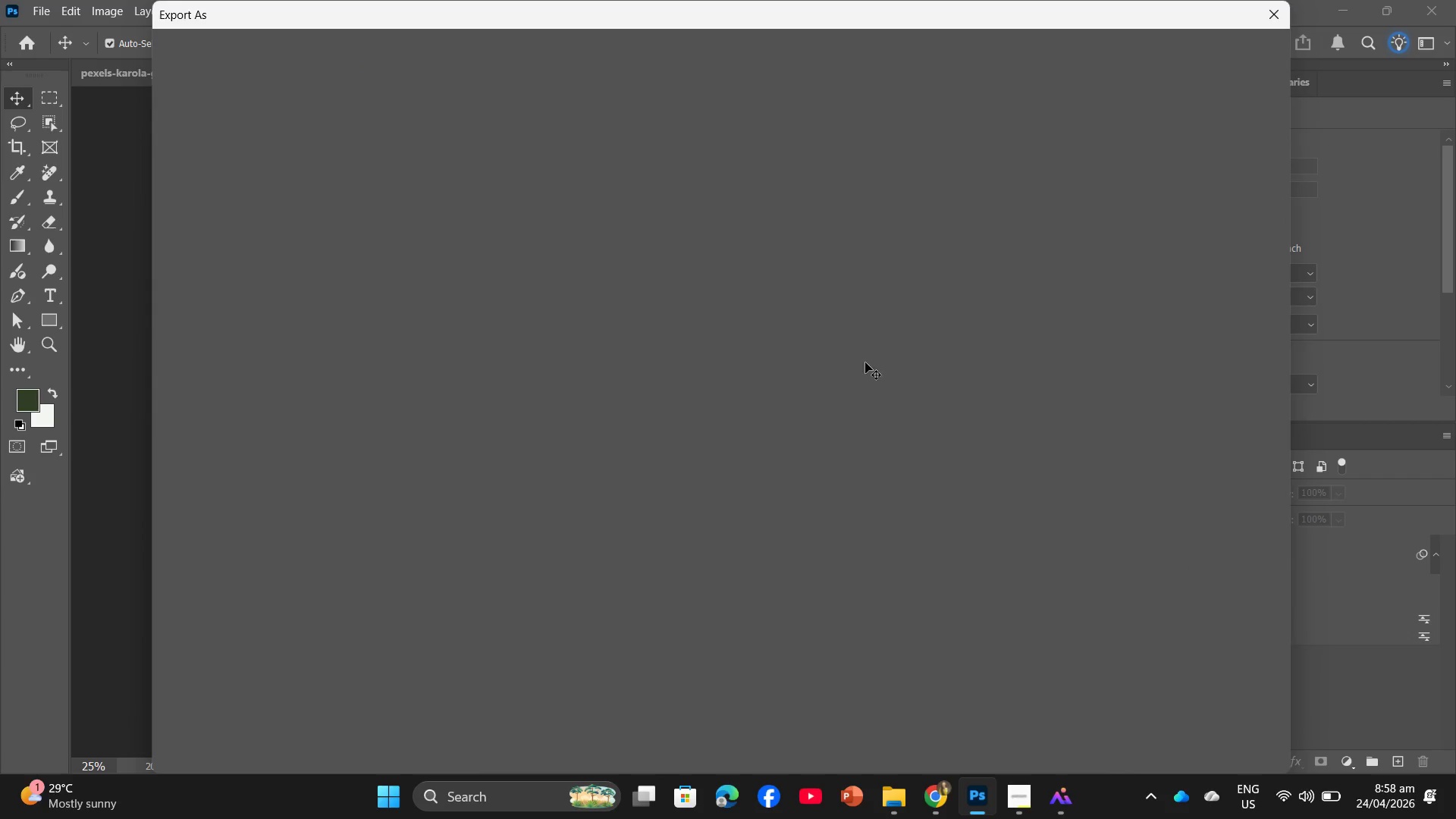 
left_click_drag(start_coordinate=[1203, 125], to_coordinate=[1237, 126])
 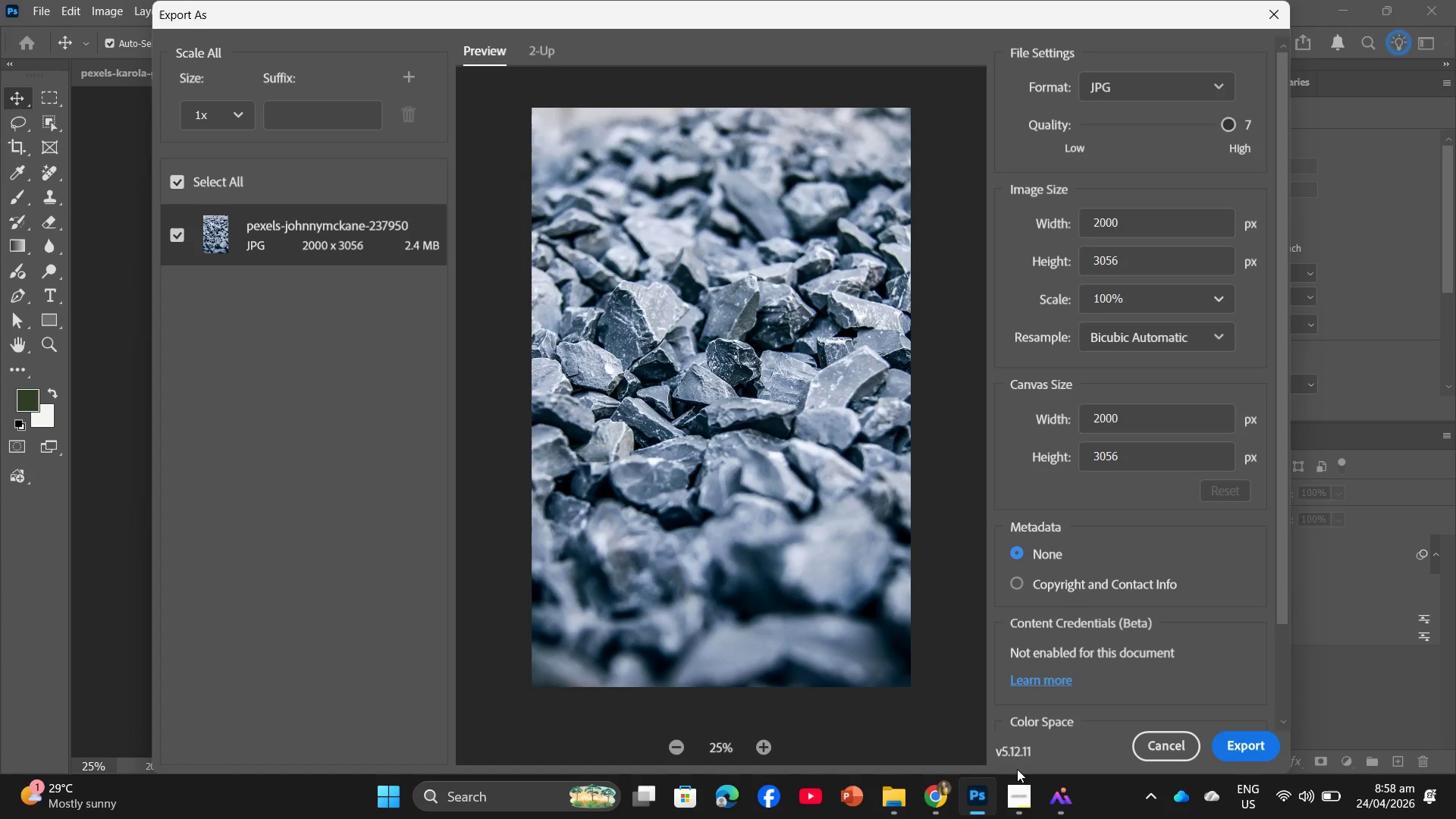 
left_click([1004, 799])